 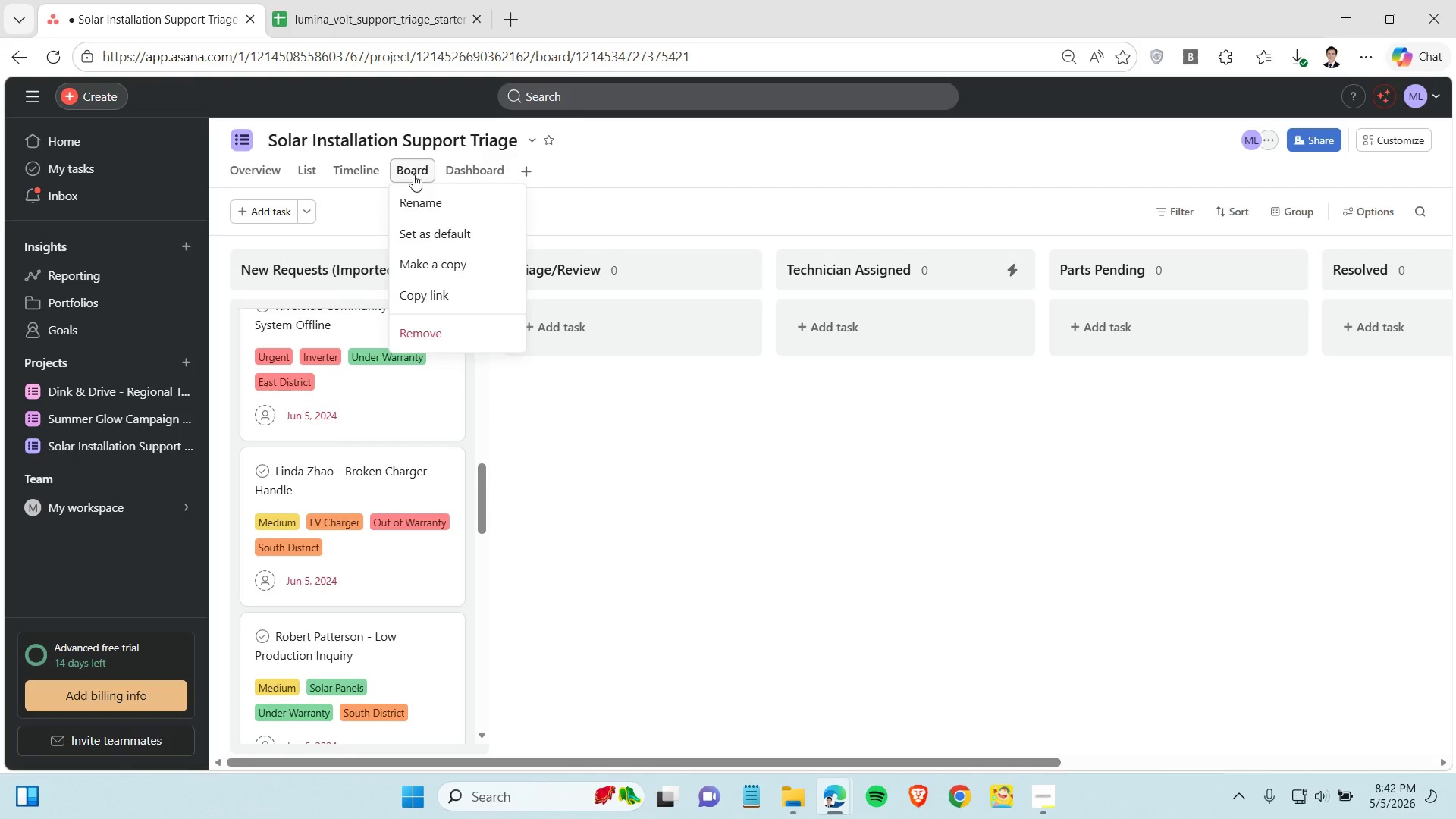 
triple_click([413, 174])
 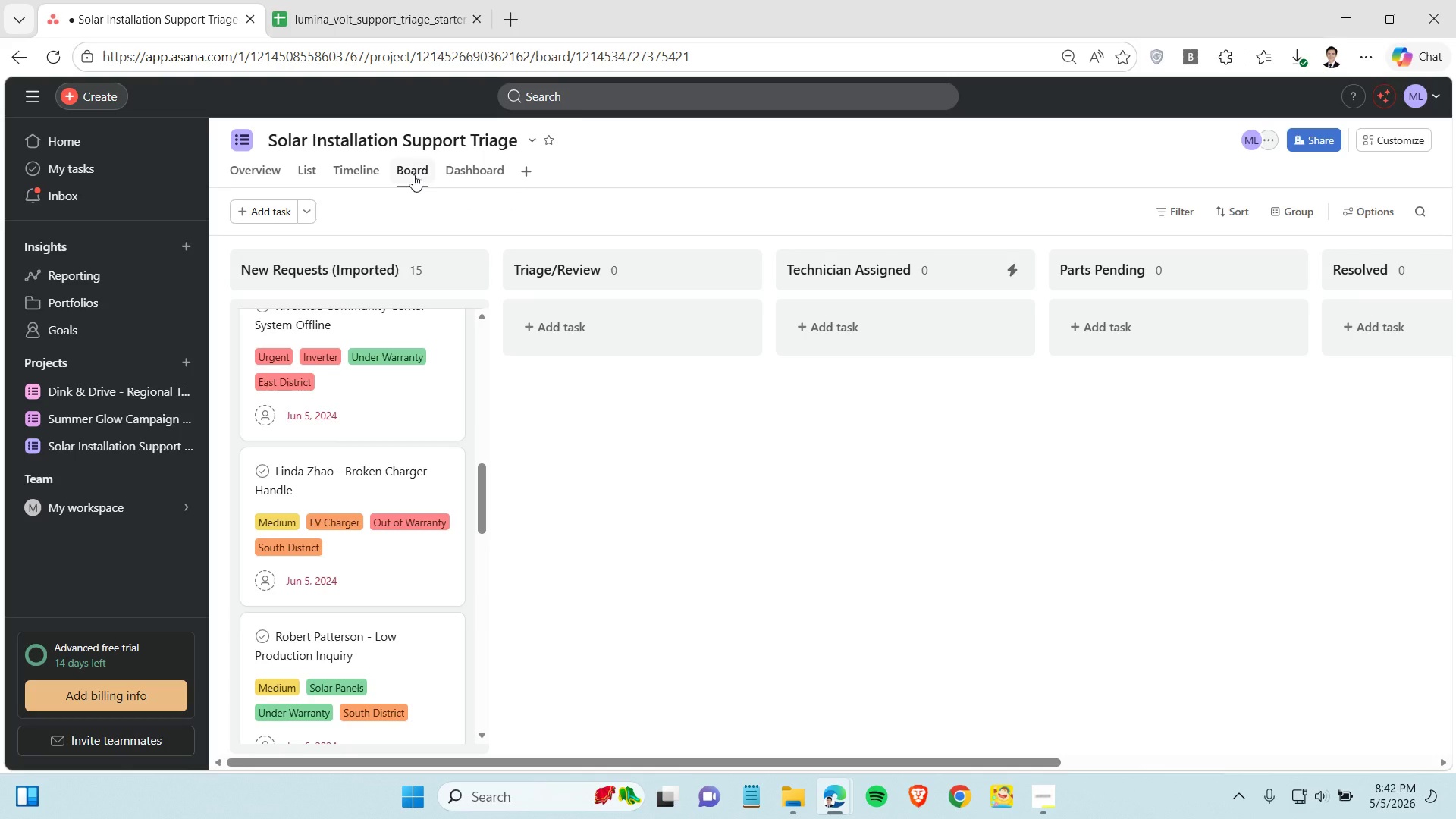 
wait(8.69)
 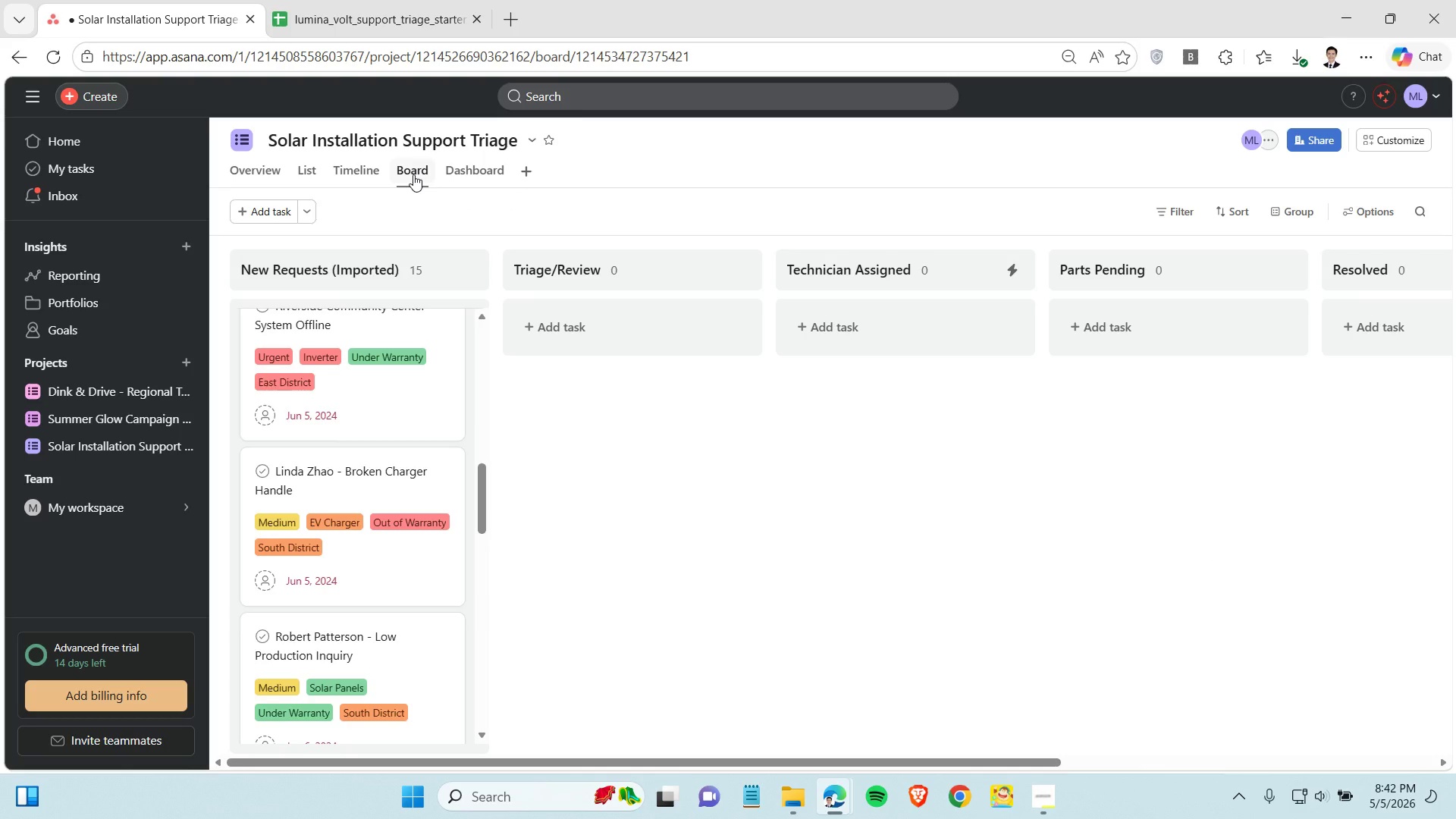 
left_click([518, 175])
 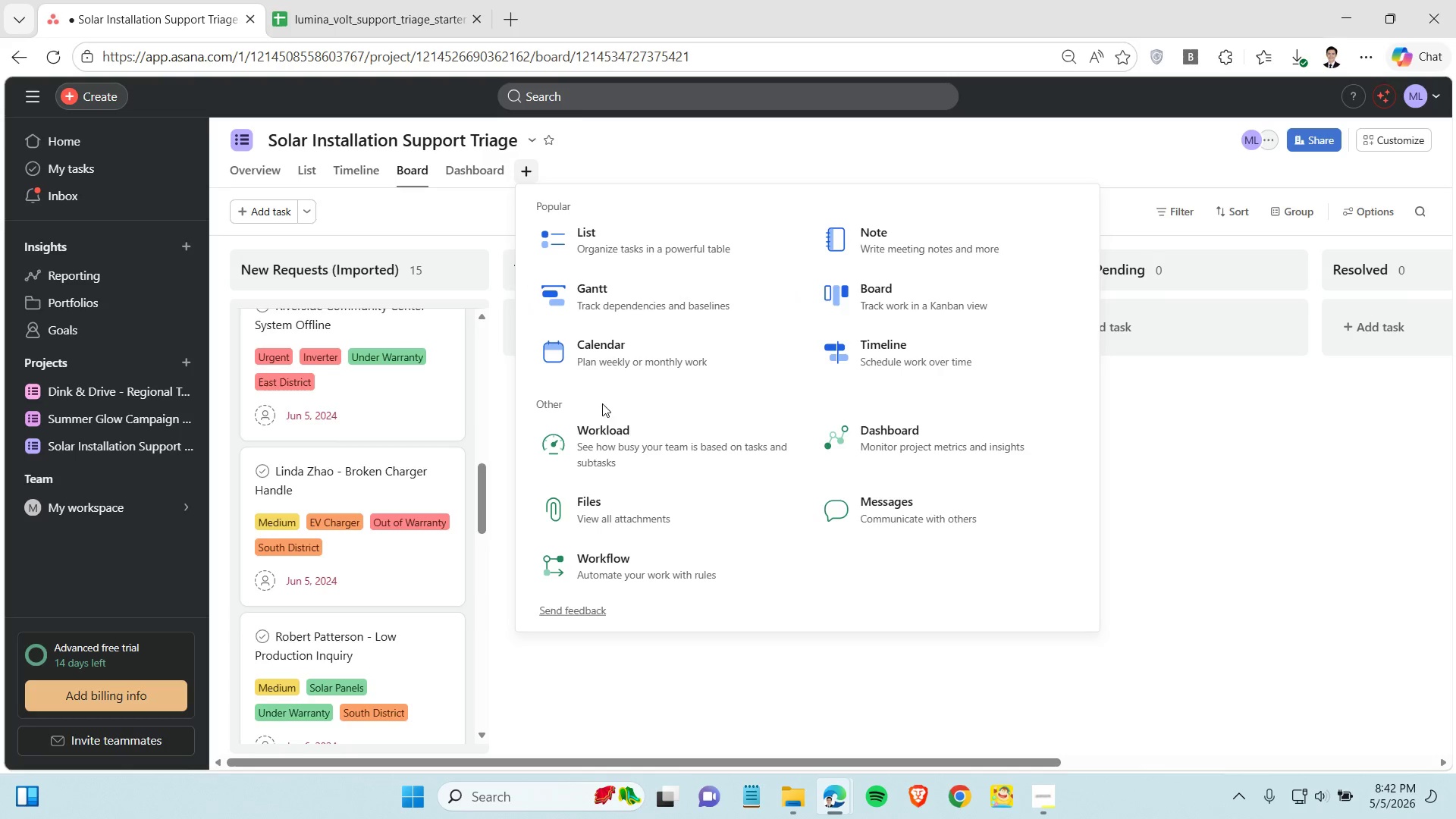 
left_click([617, 355])
 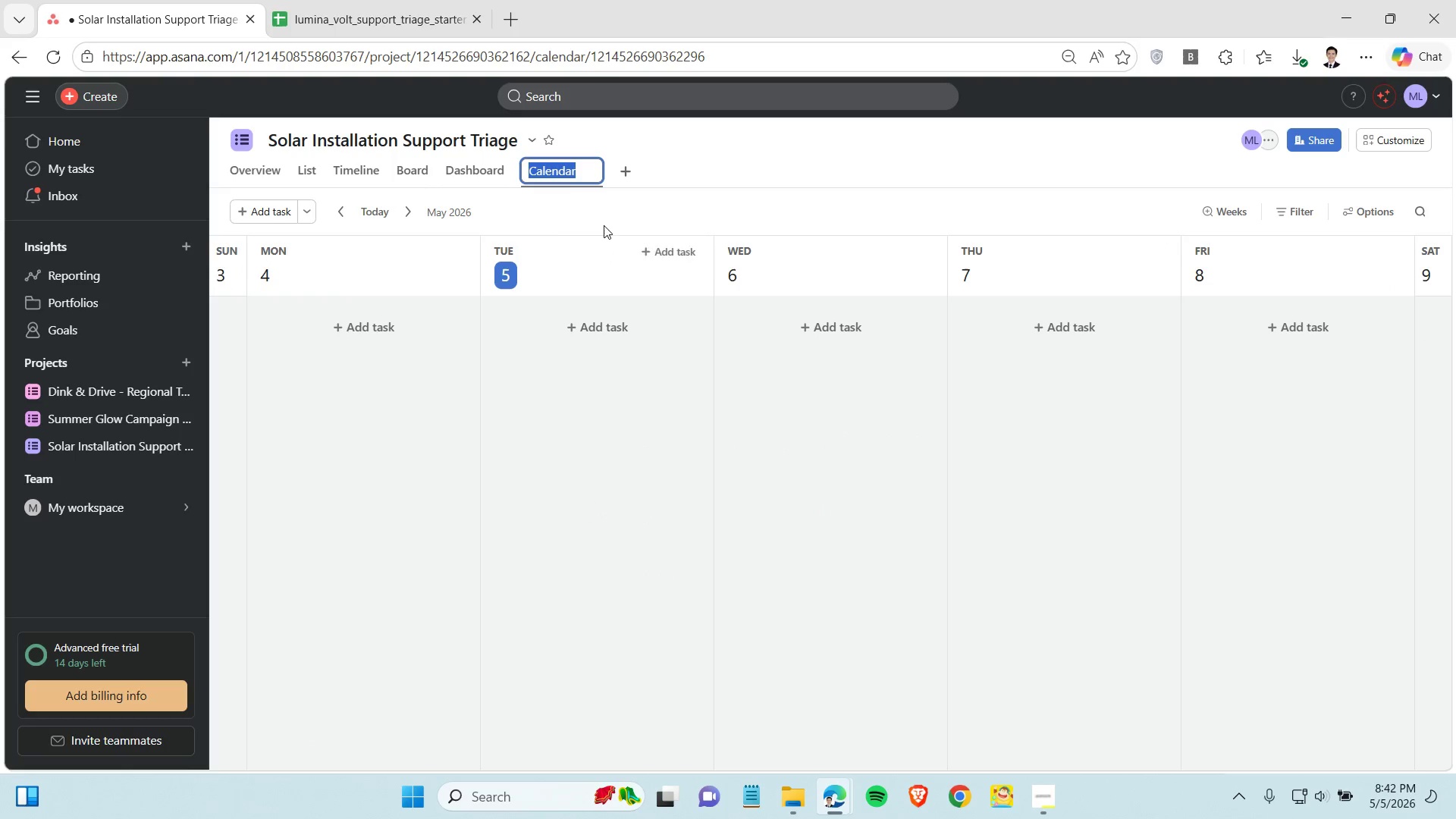 
left_click([586, 174])
 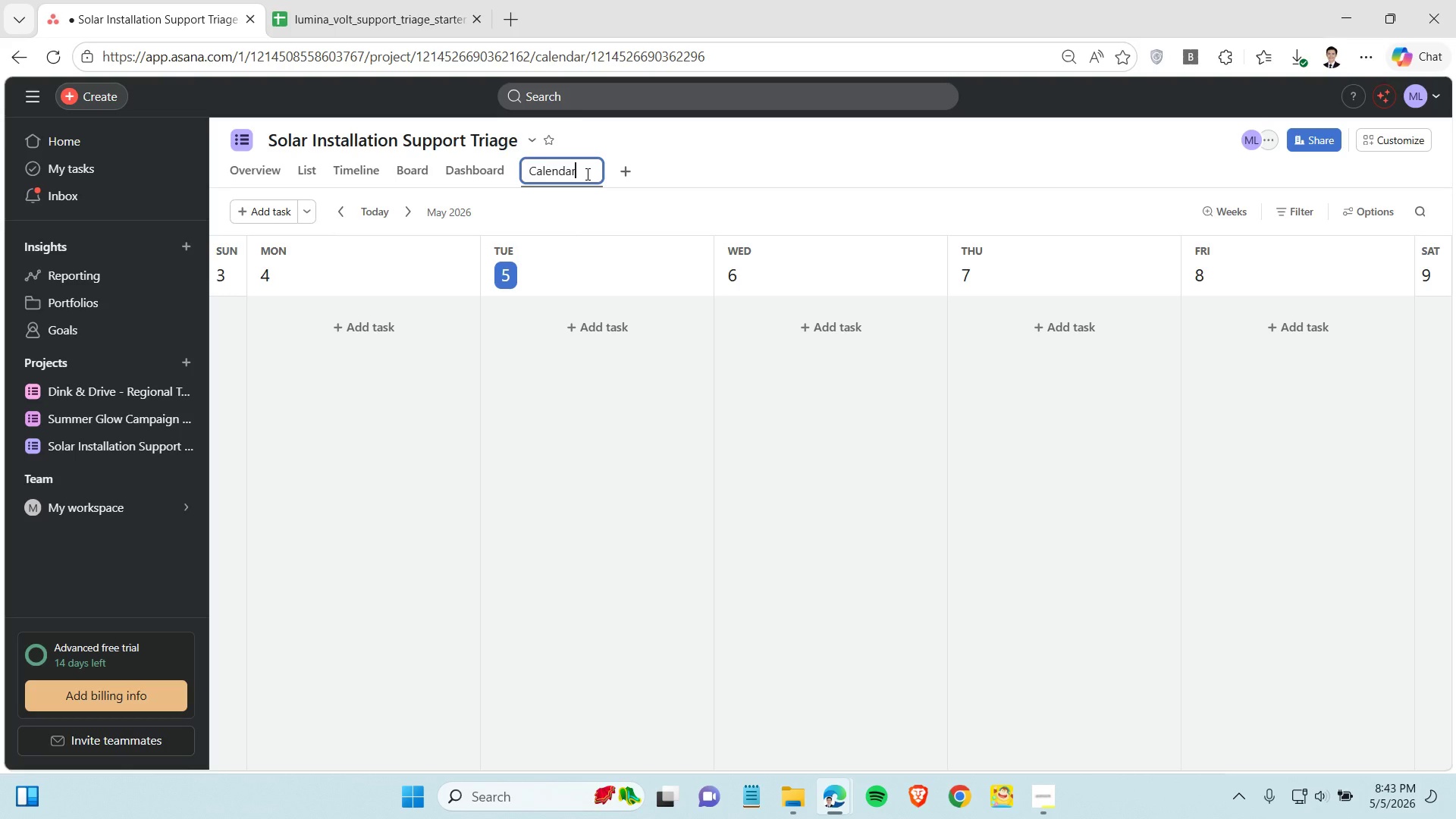 
wait(17.81)
 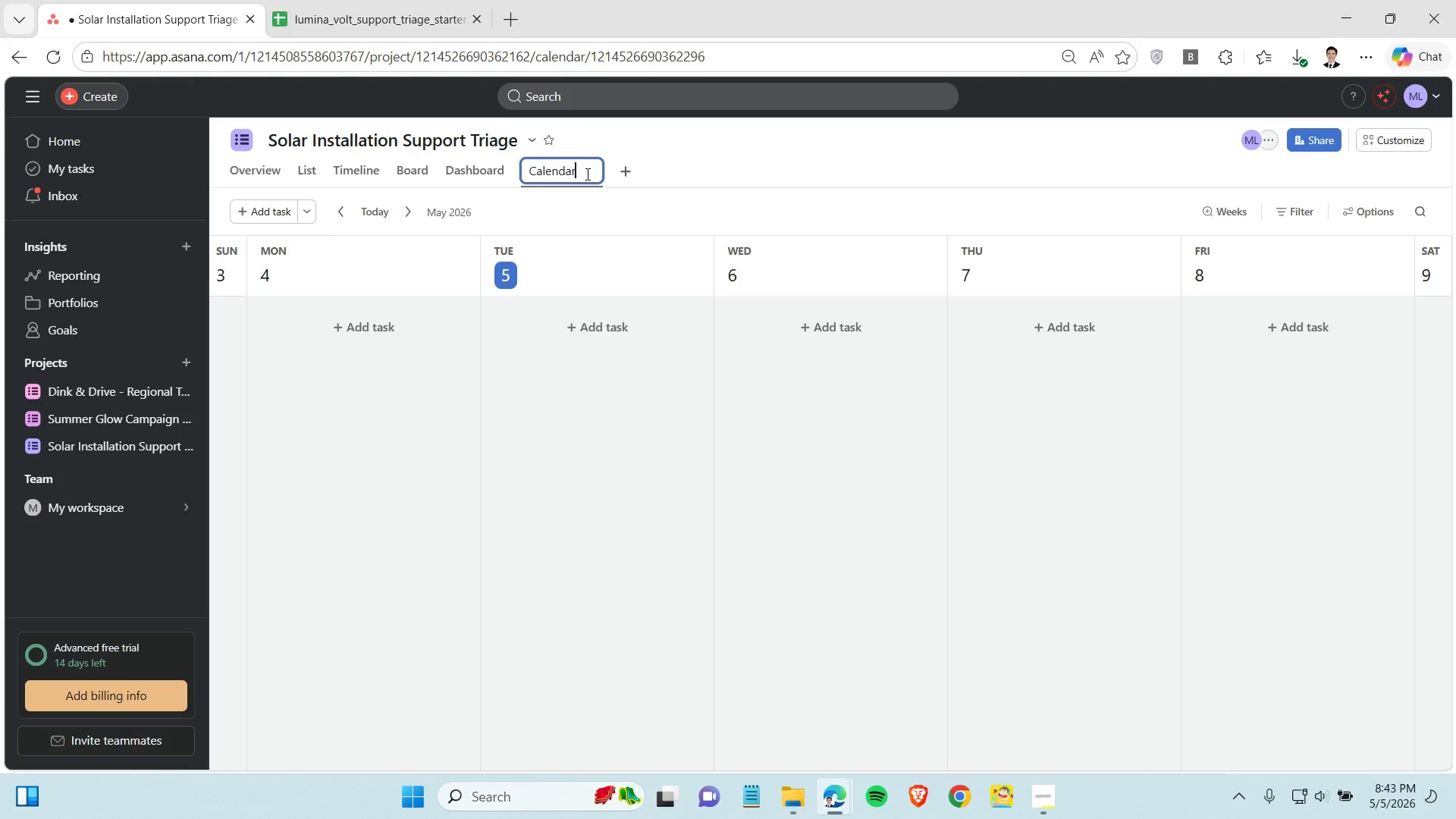 
left_click([601, 173])
 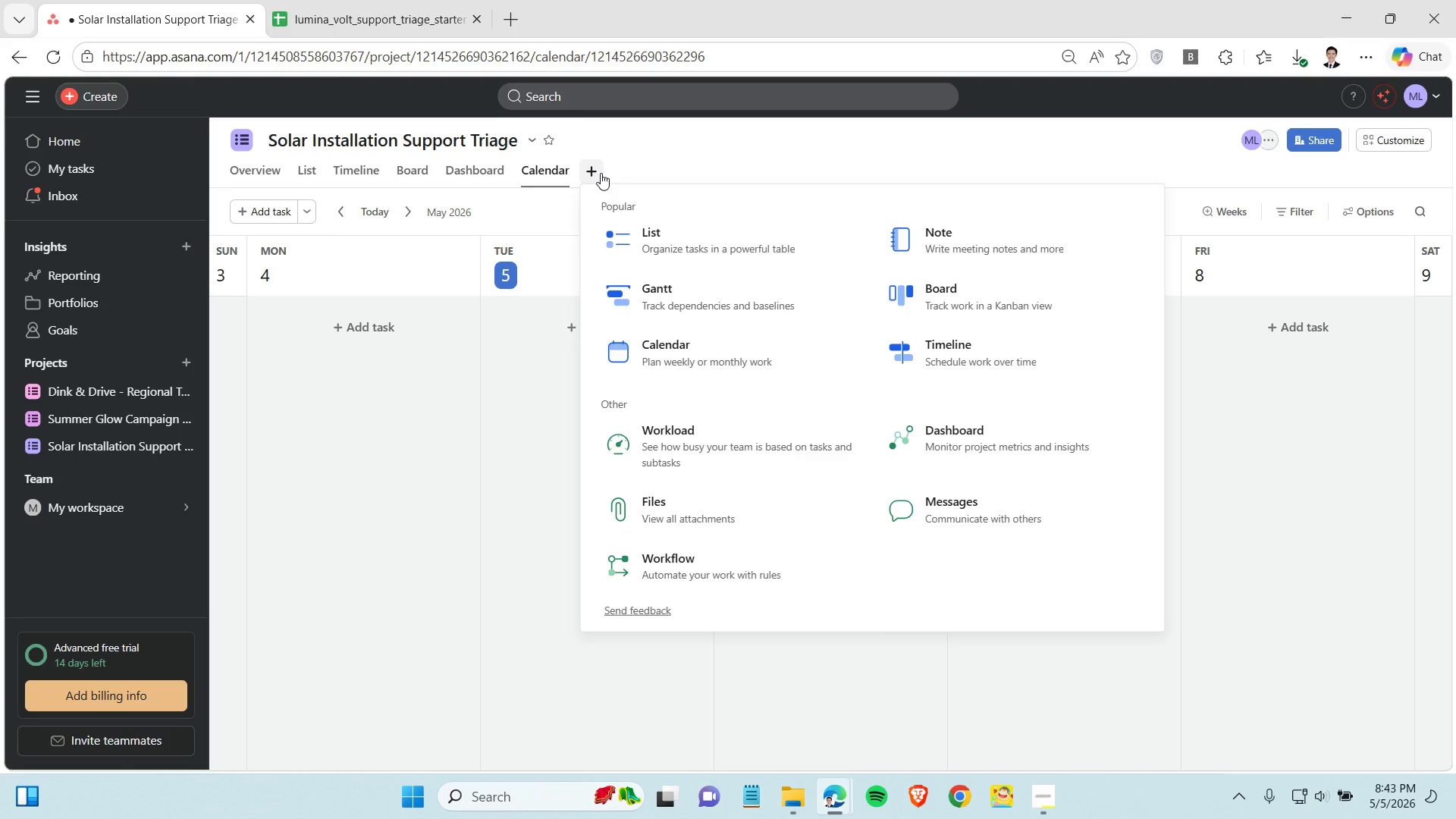 
wait(11.14)
 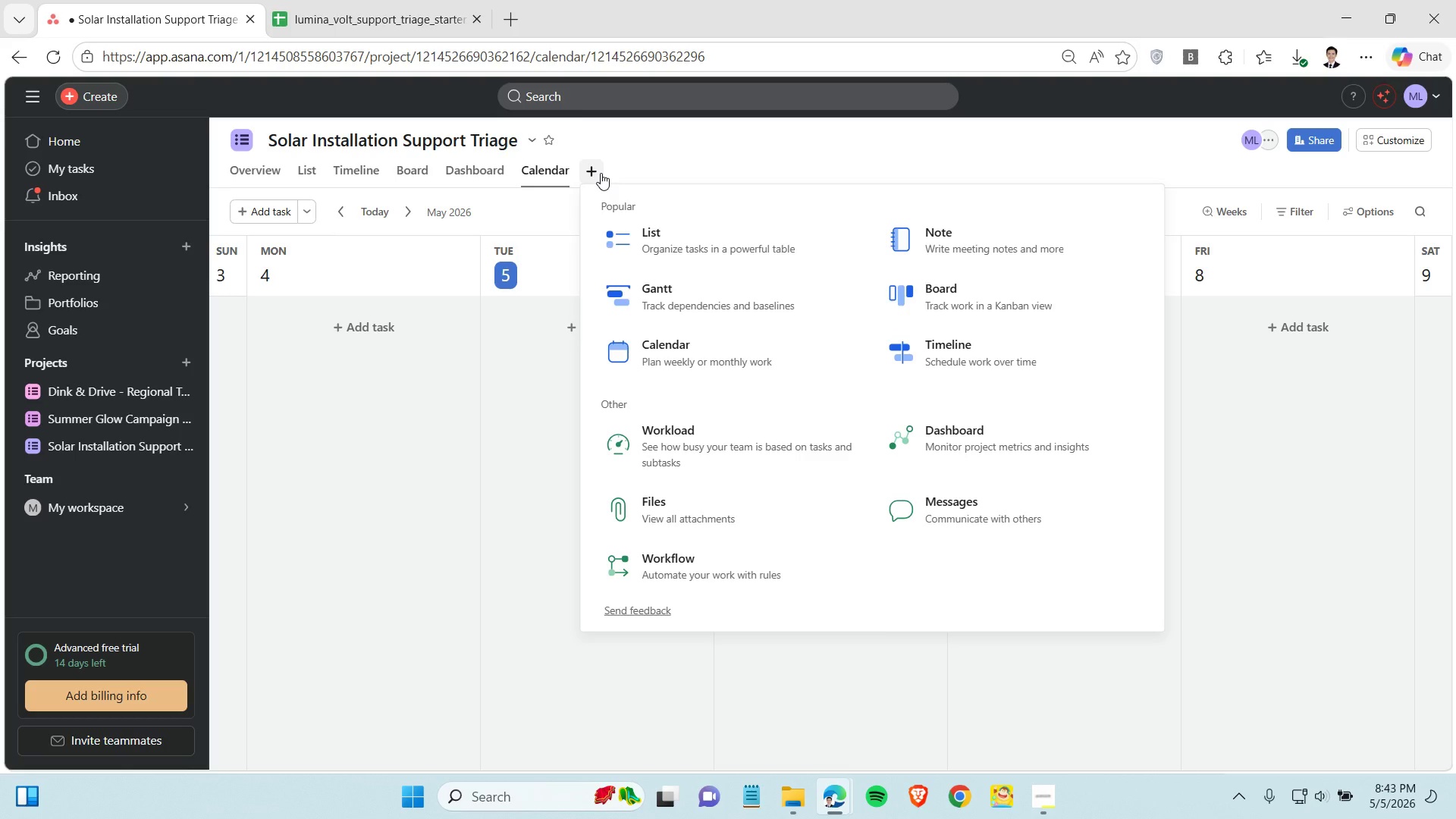 
left_click([400, 174])
 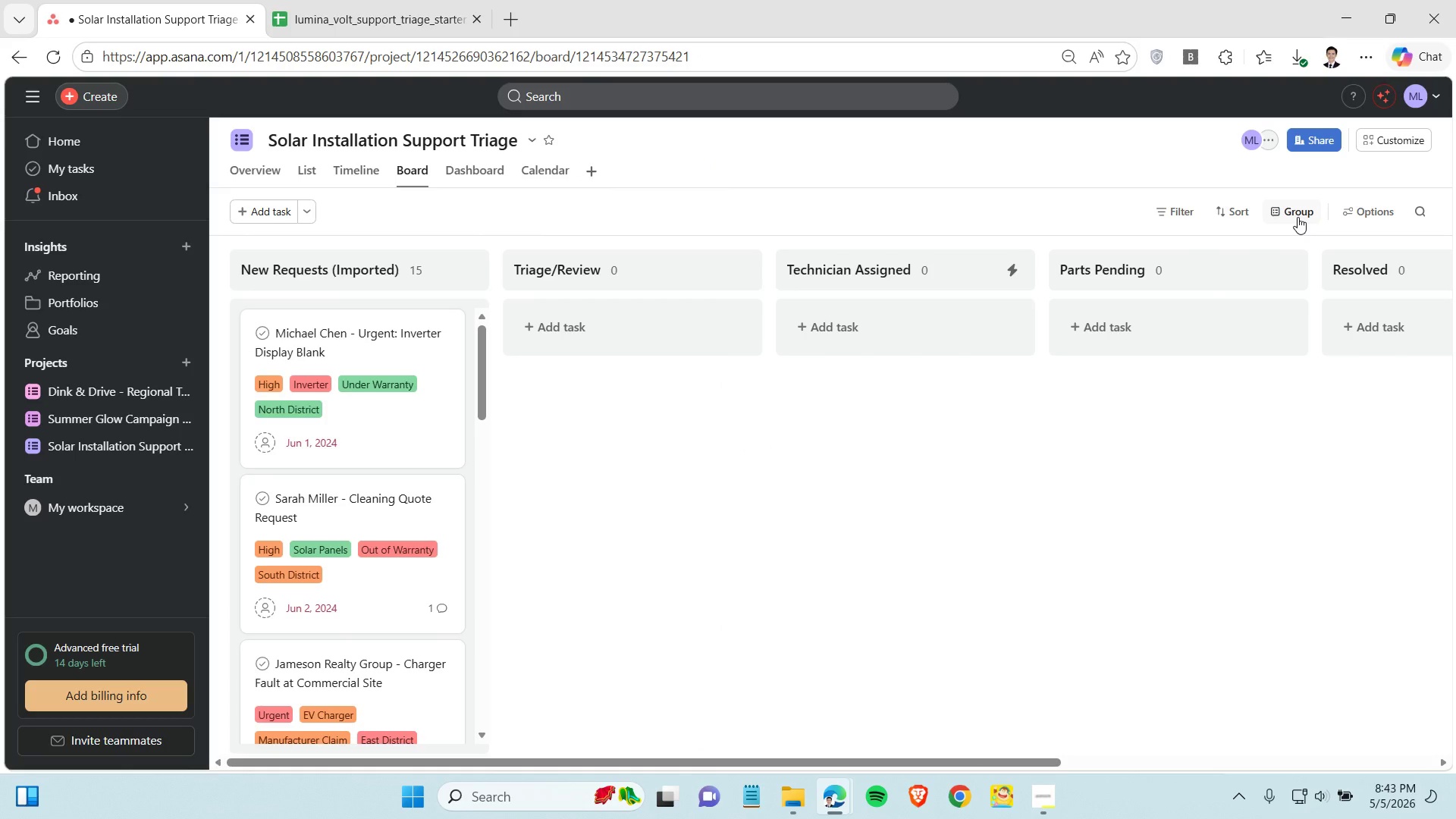 
left_click([1298, 217])
 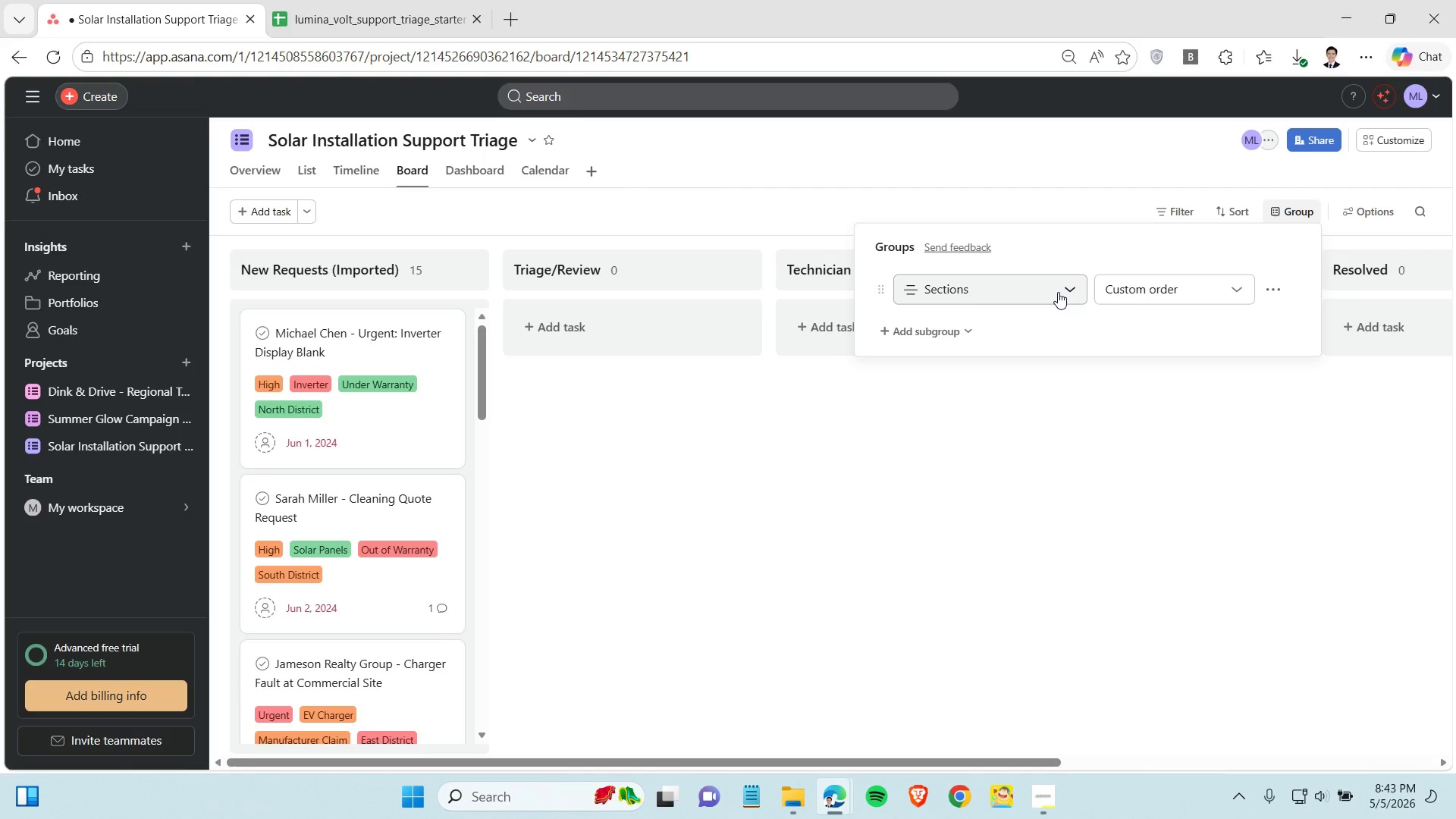 
left_click([1056, 292])
 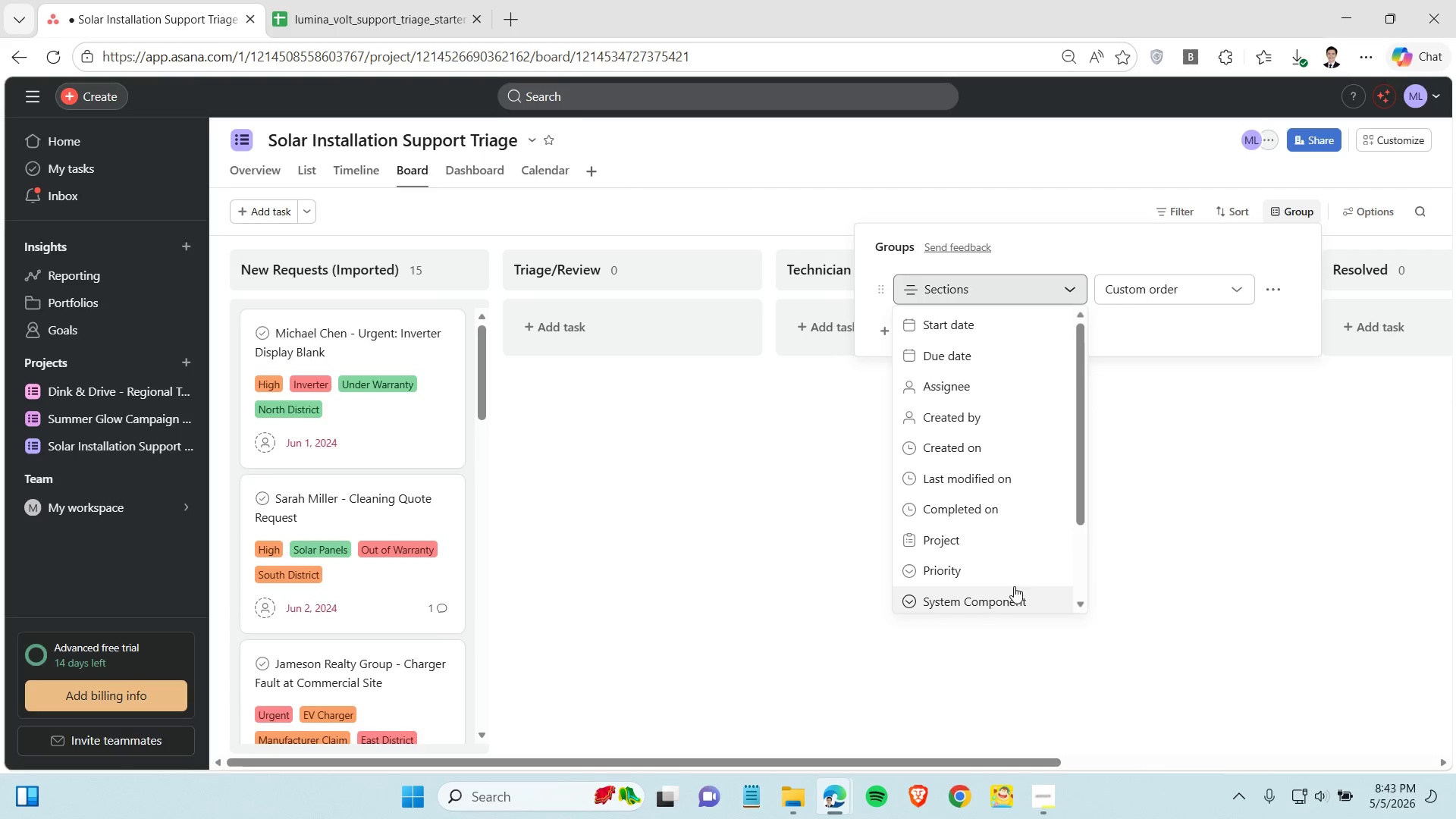 
wait(6.92)
 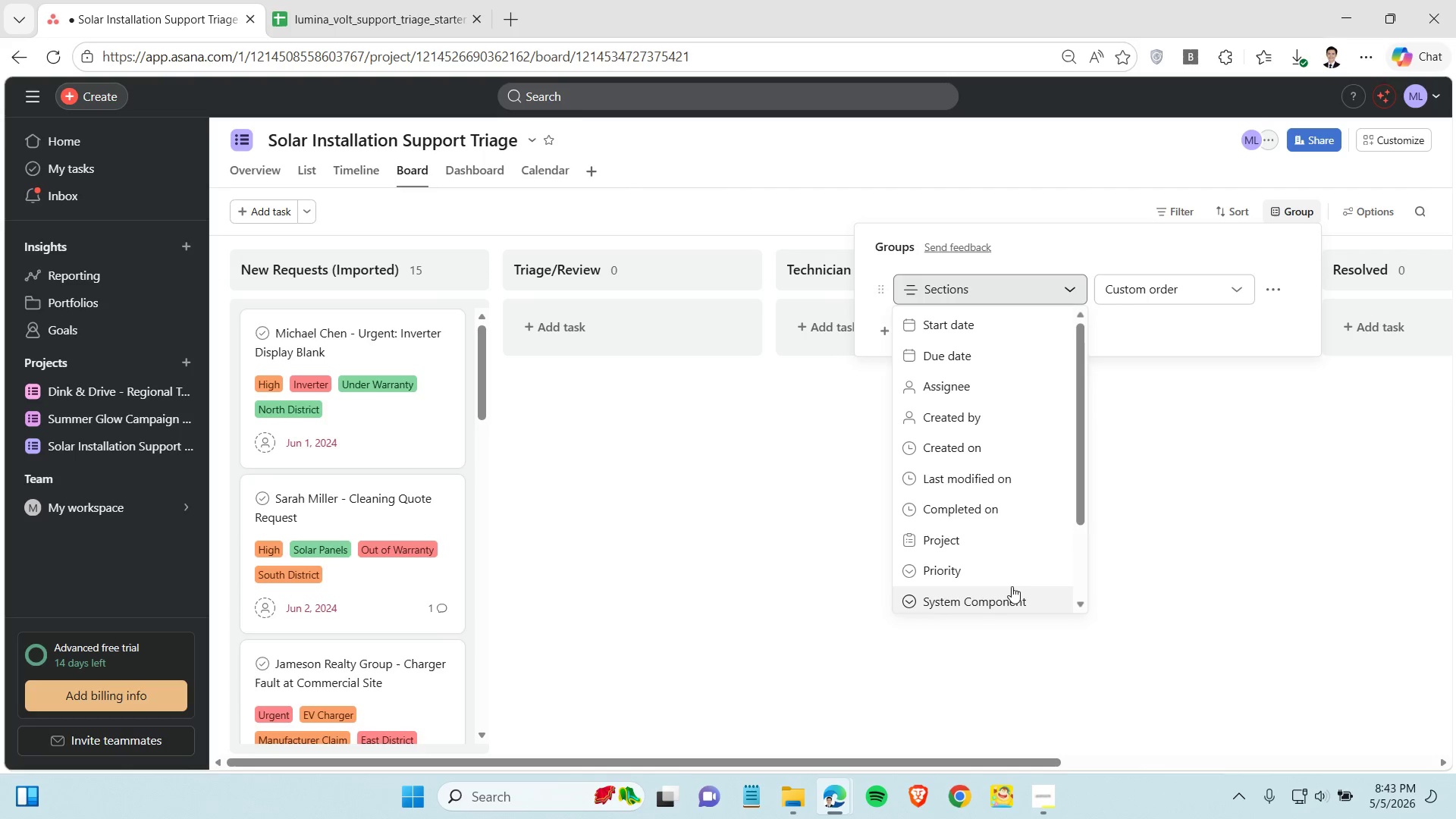 
scroll: coordinate [1010, 544], scroll_direction: down, amount: 3.0
 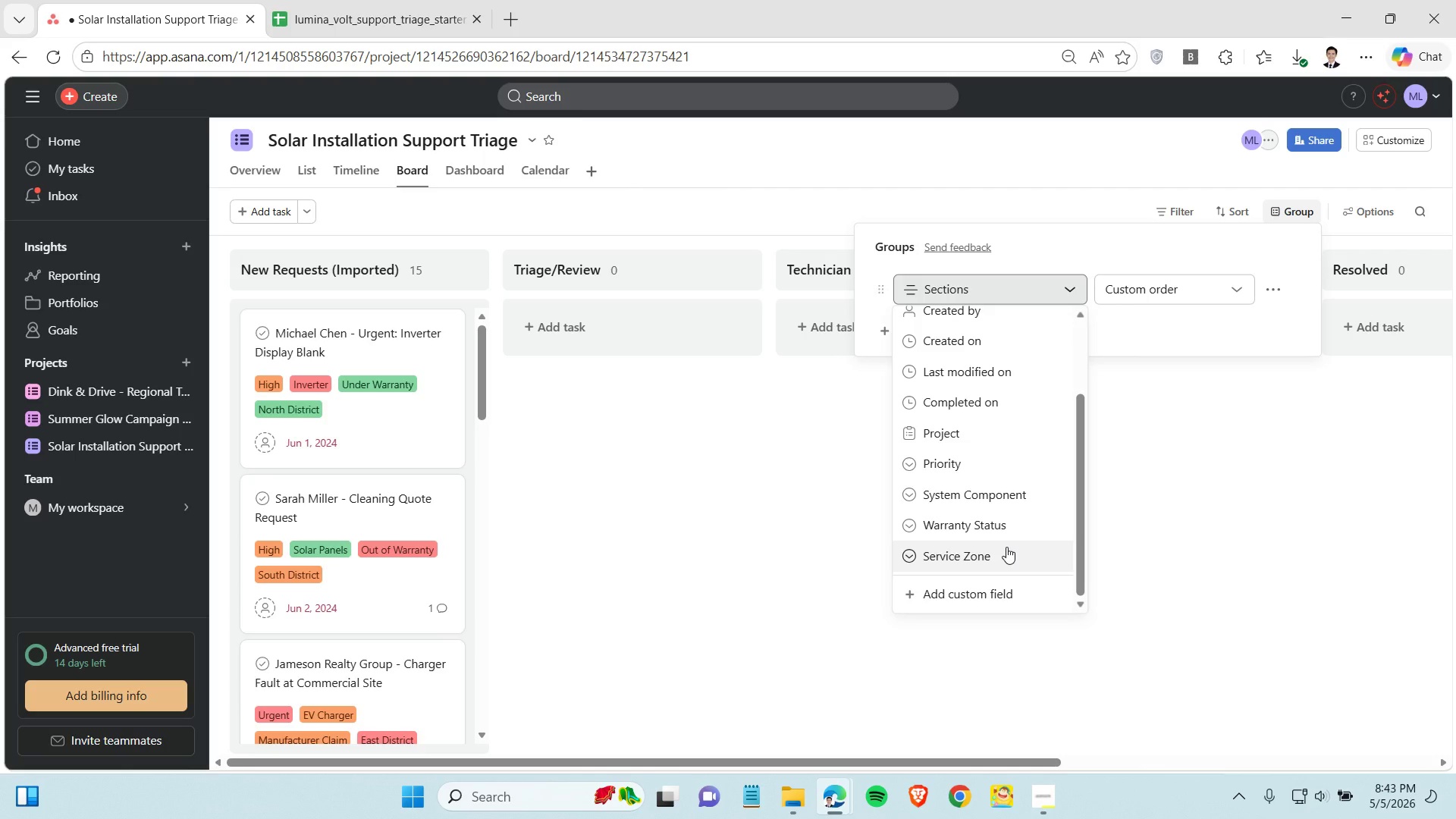 
left_click([1006, 547])
 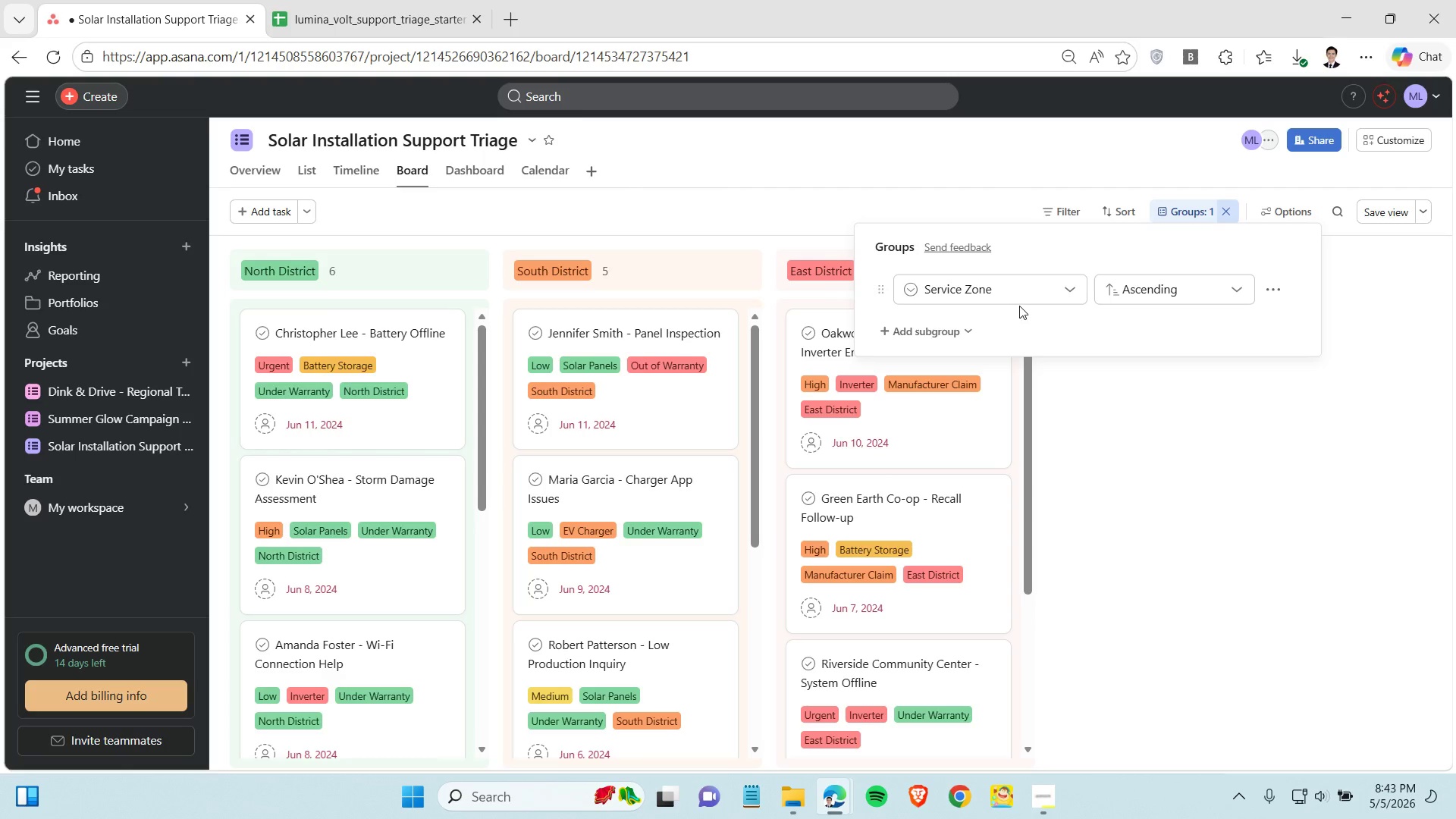 
wait(18.06)
 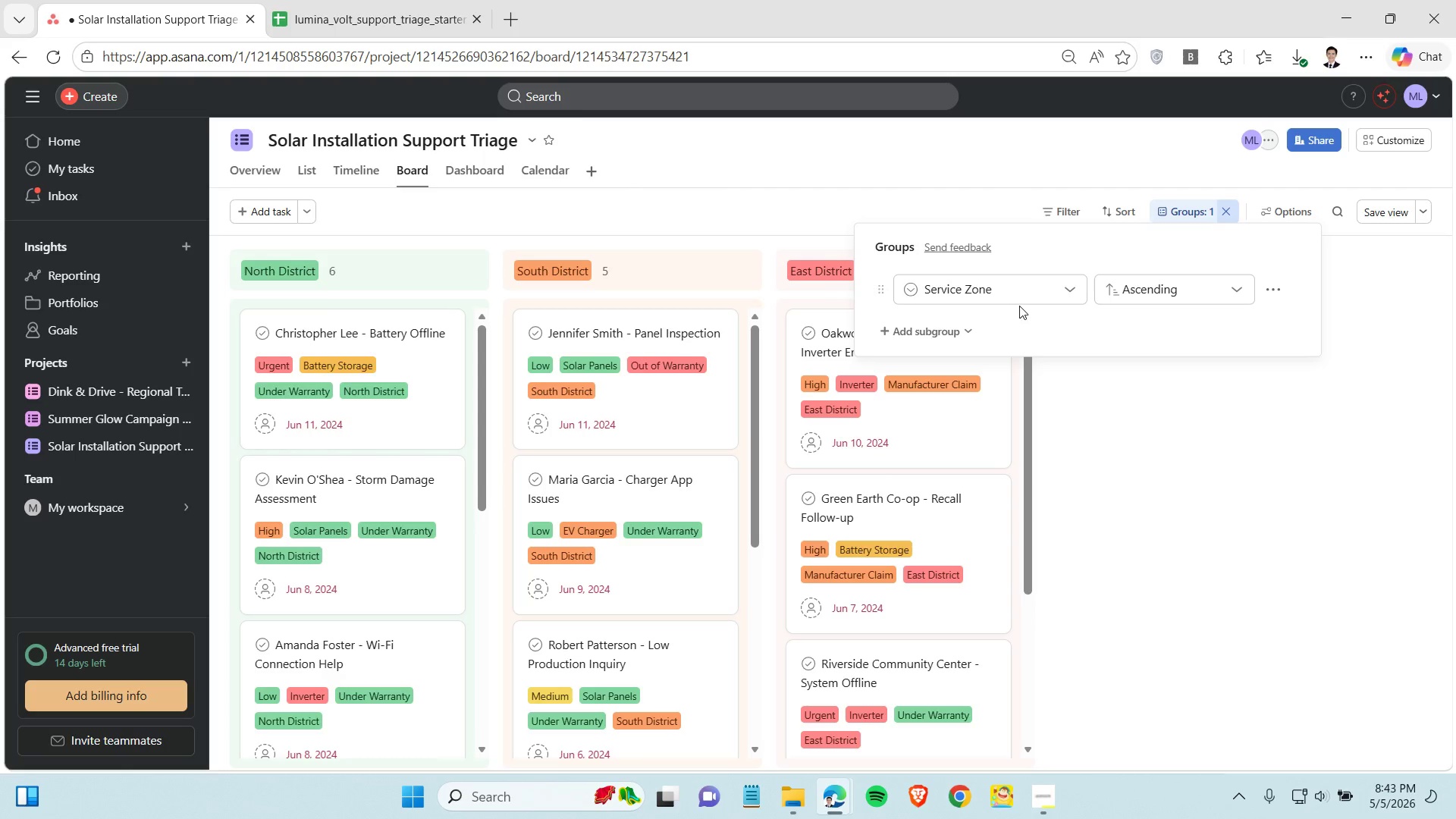 
left_click([1021, 290])
 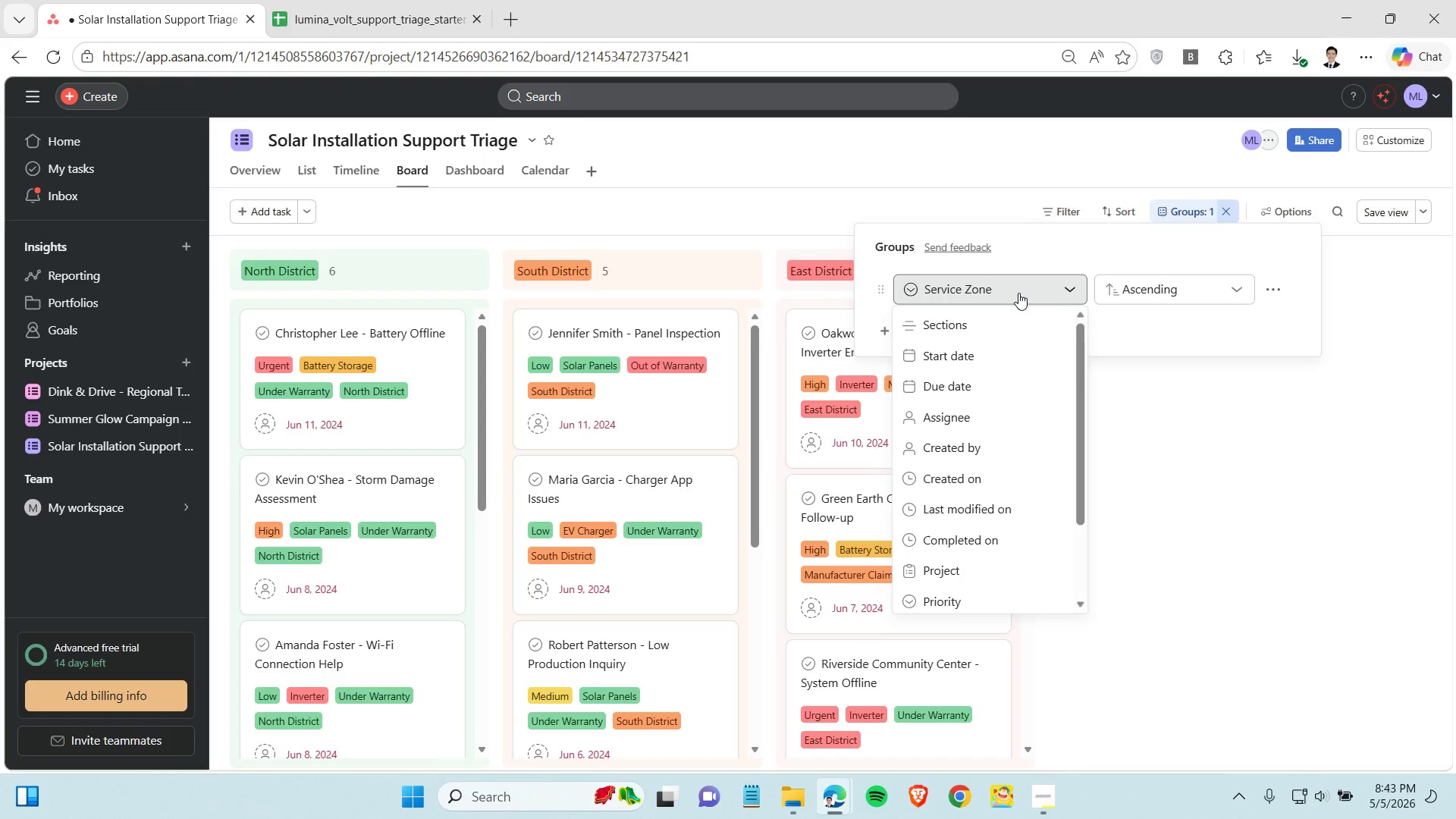 
left_click([1011, 322])
 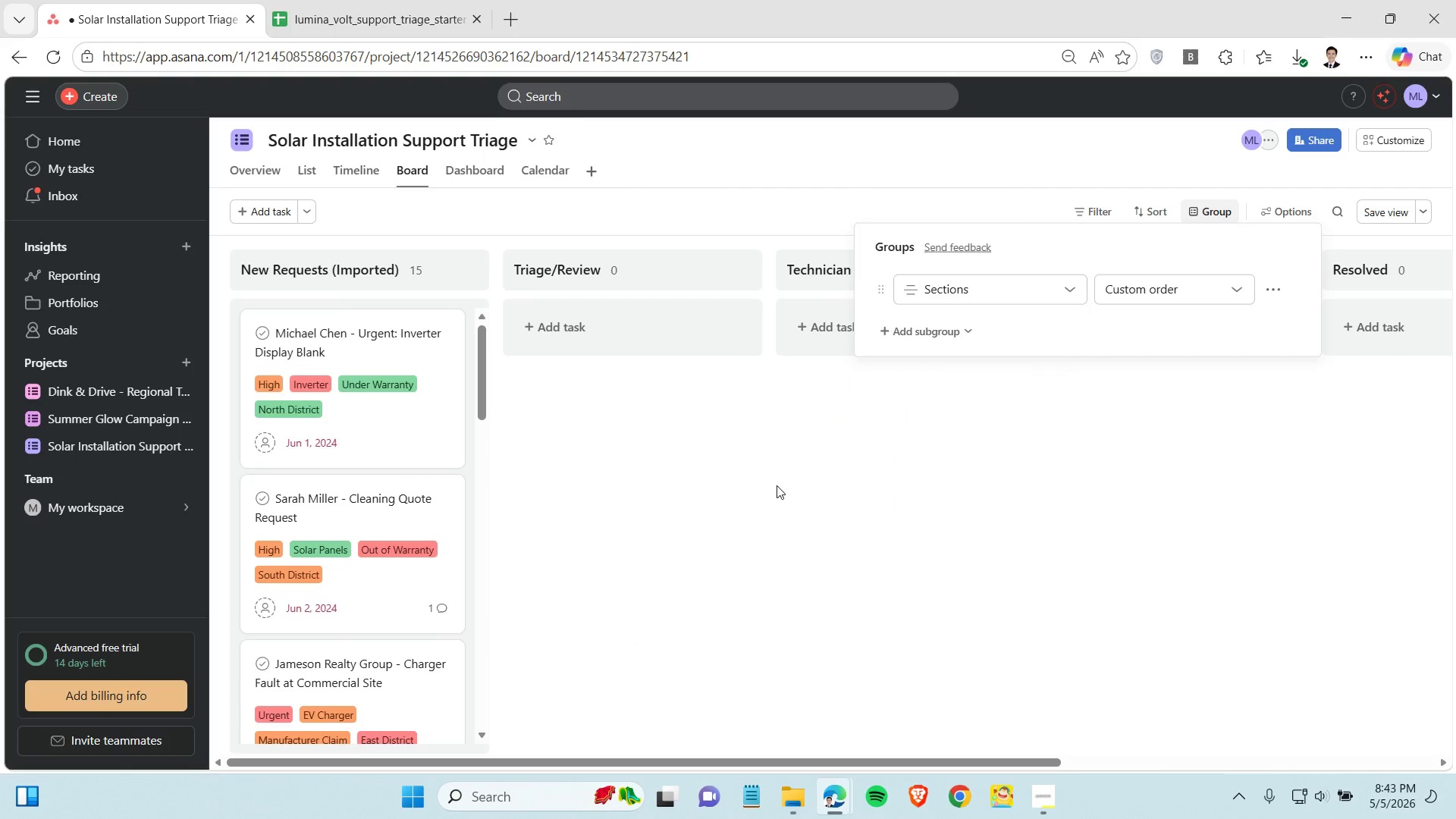 
left_click([777, 485])
 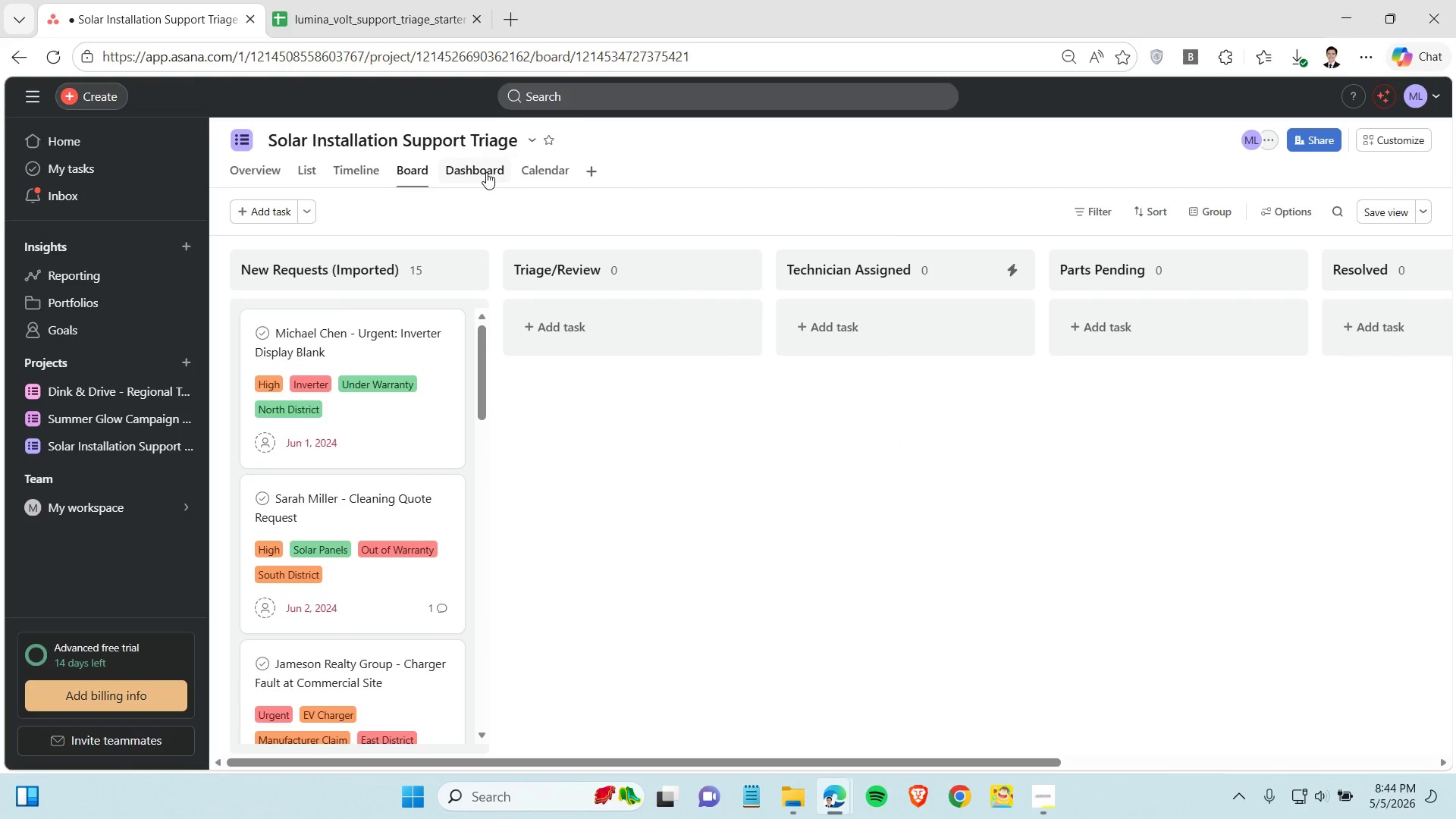 
left_click_drag(start_coordinate=[541, 168], to_coordinate=[466, 164])
 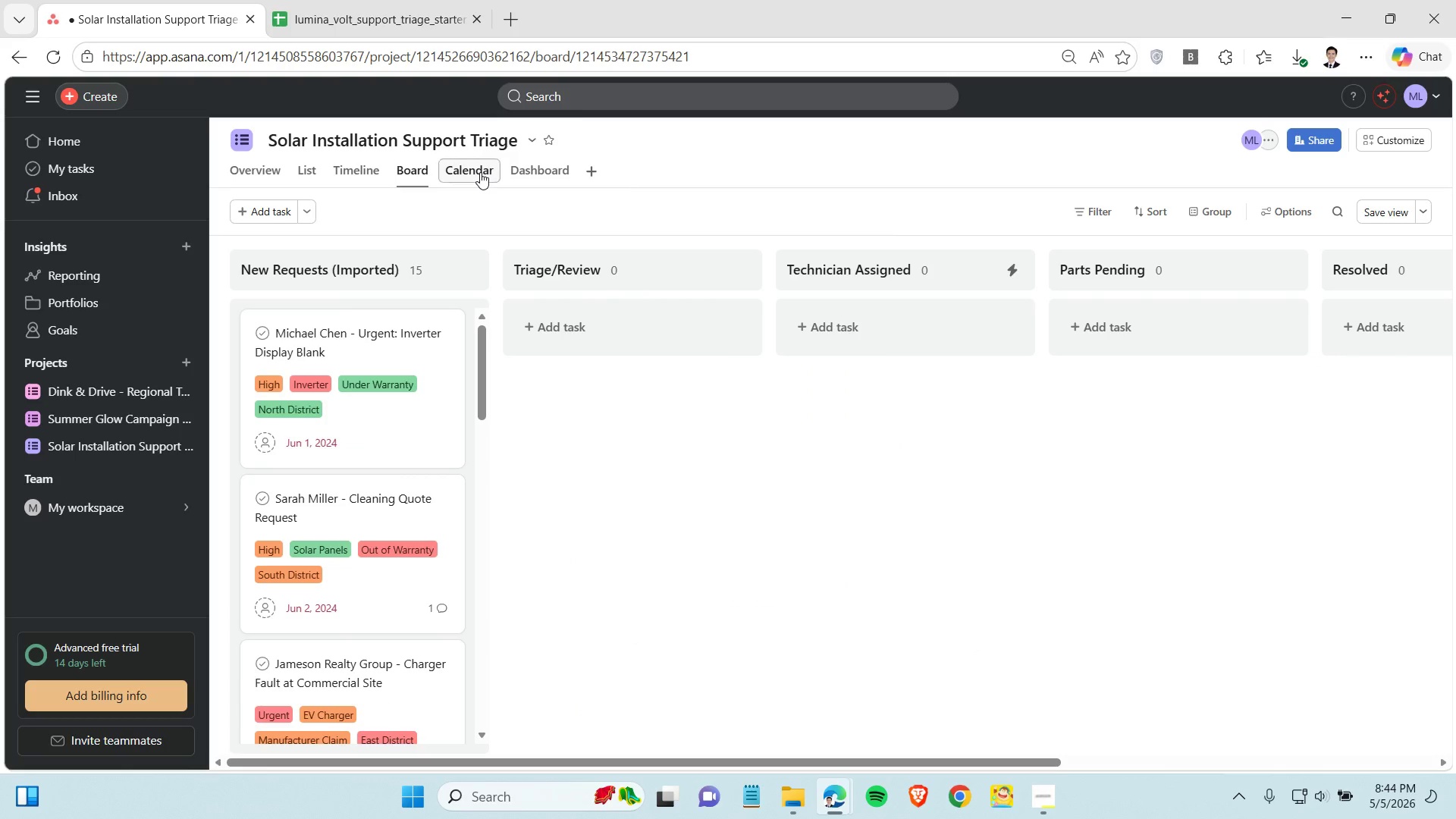 
left_click([480, 172])